 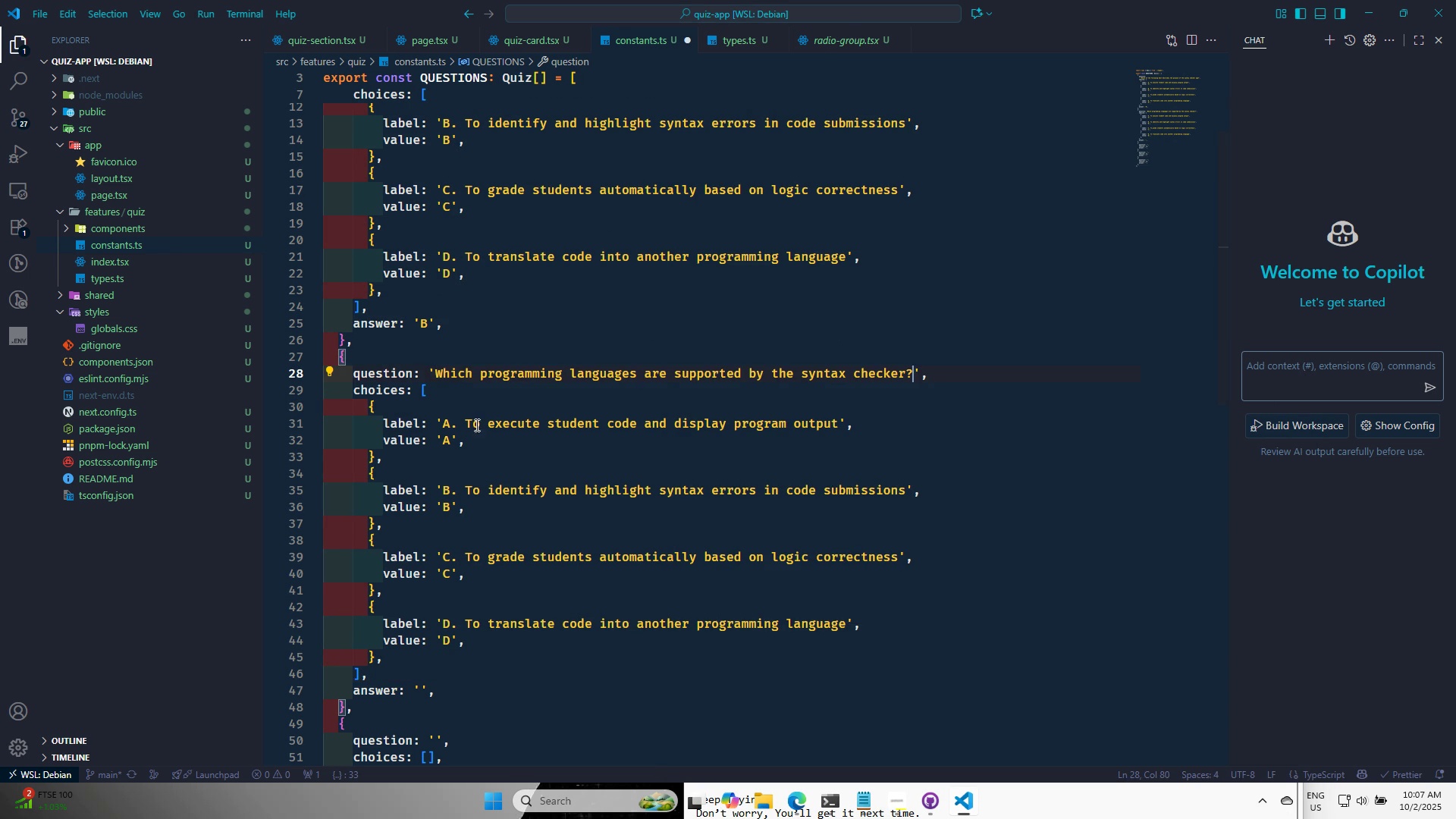 
scroll: coordinate [442, 362], scroll_direction: up, amount: 4.0
 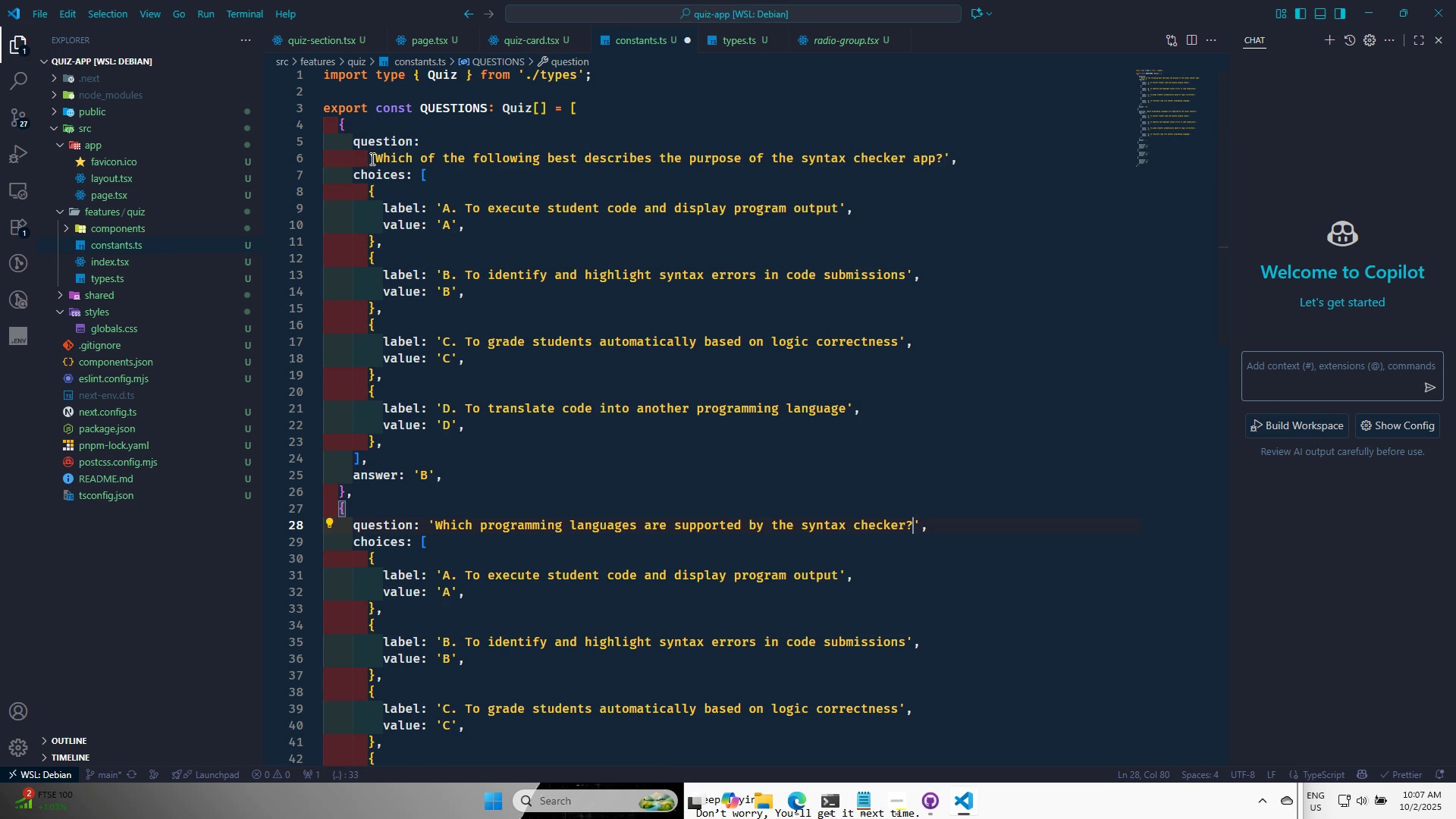 
key(1)
 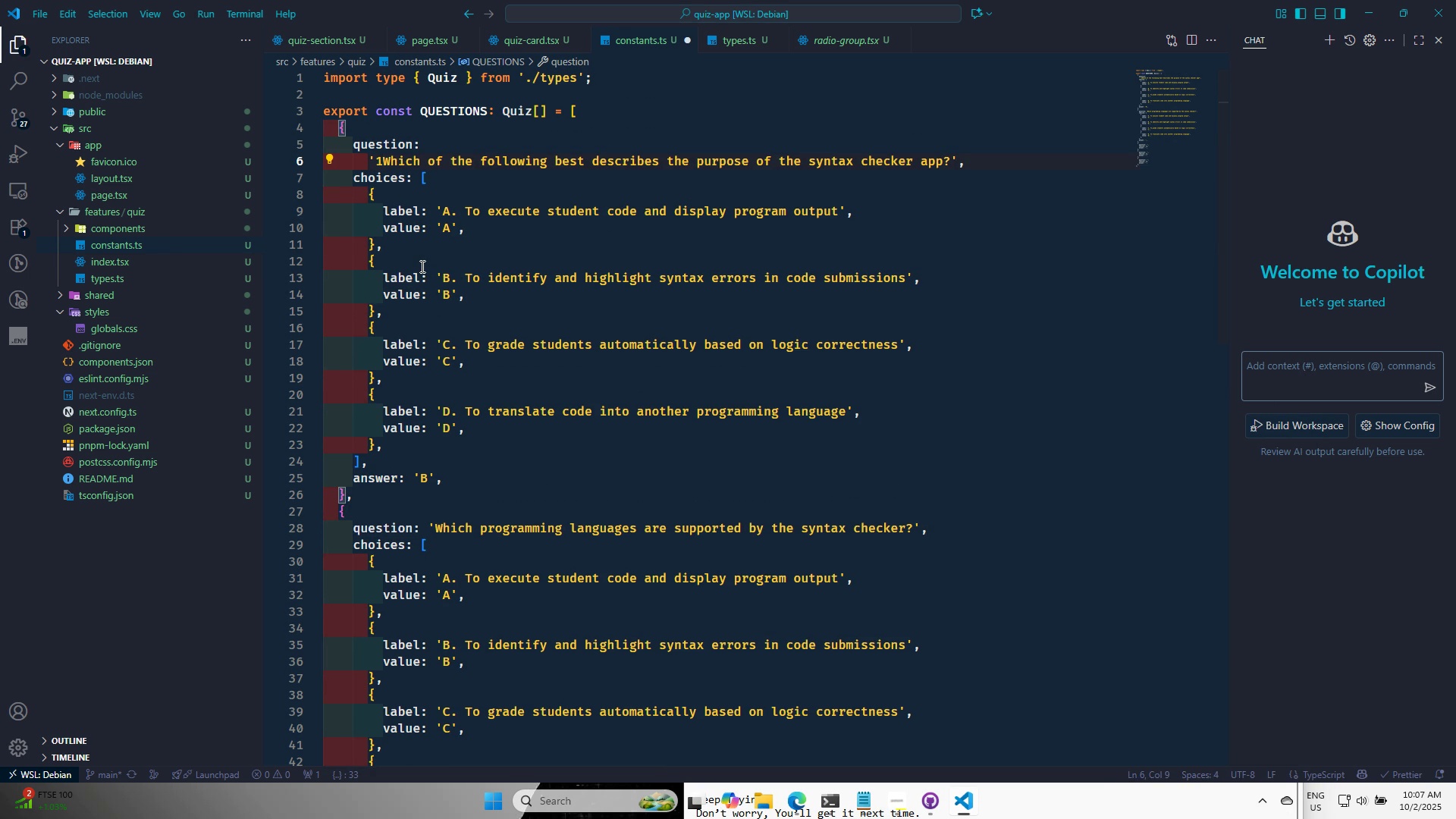 
key(Period)
 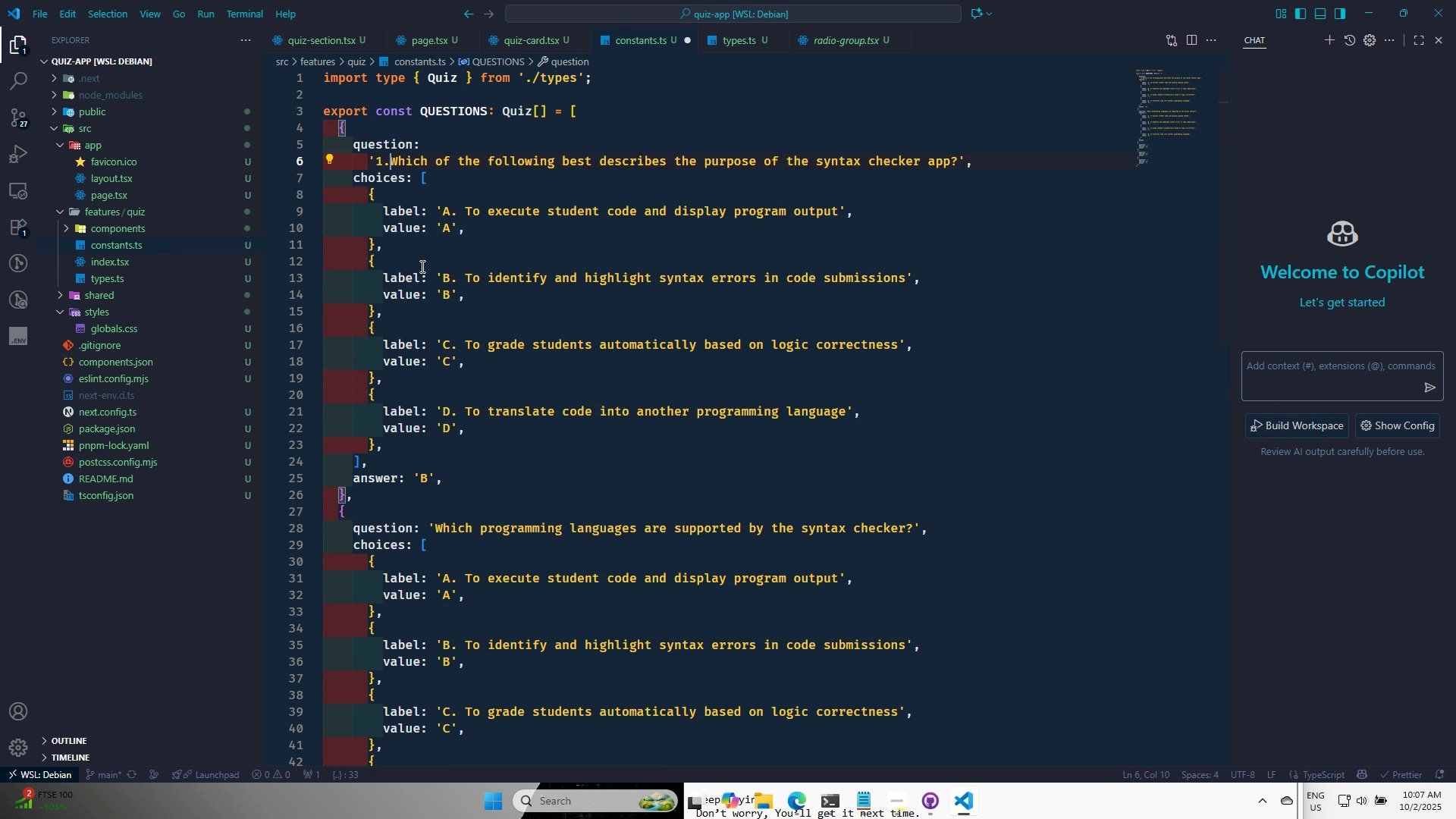 
key(Space)
 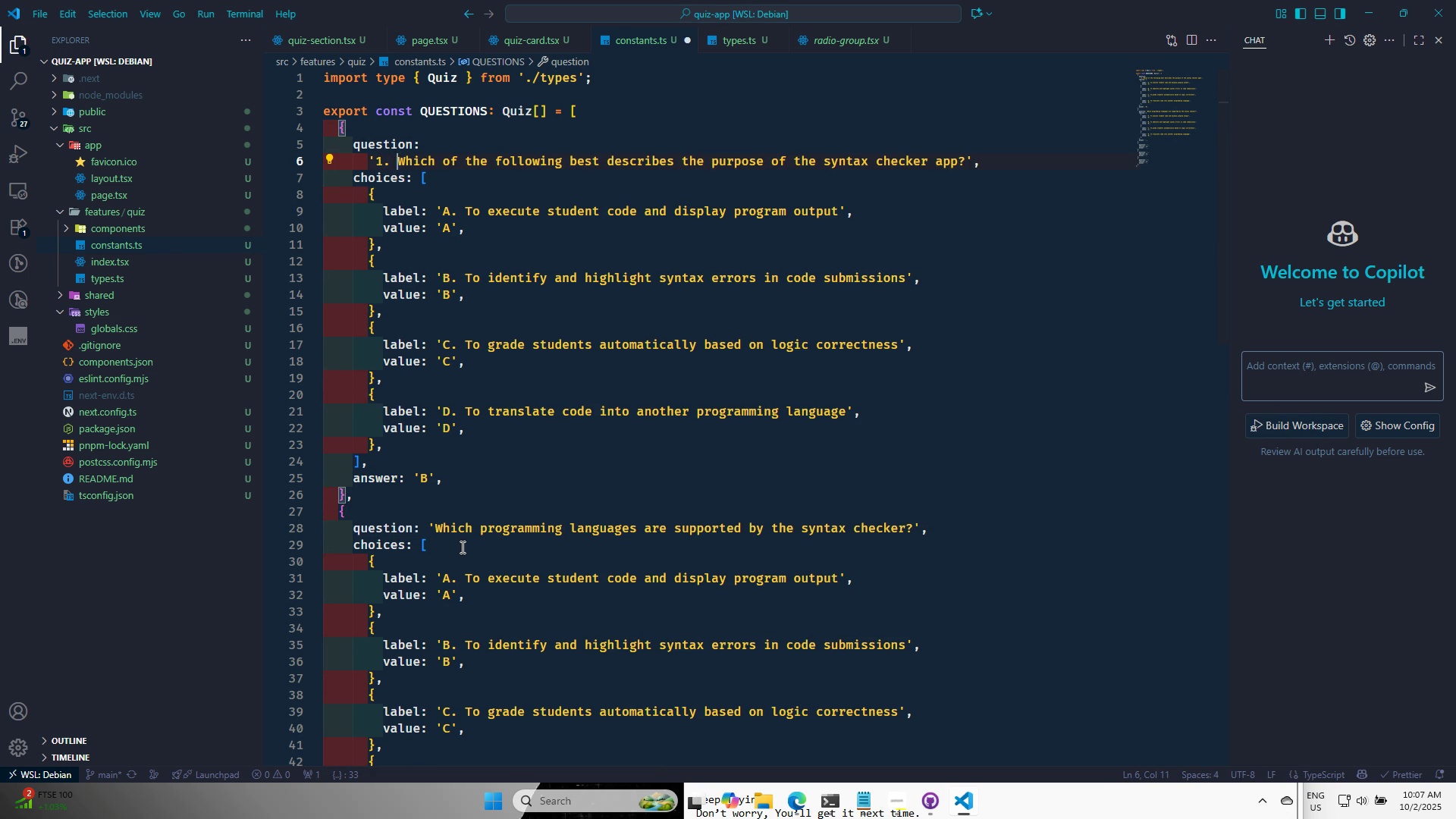 
scroll: coordinate [437, 539], scroll_direction: down, amount: 2.0
 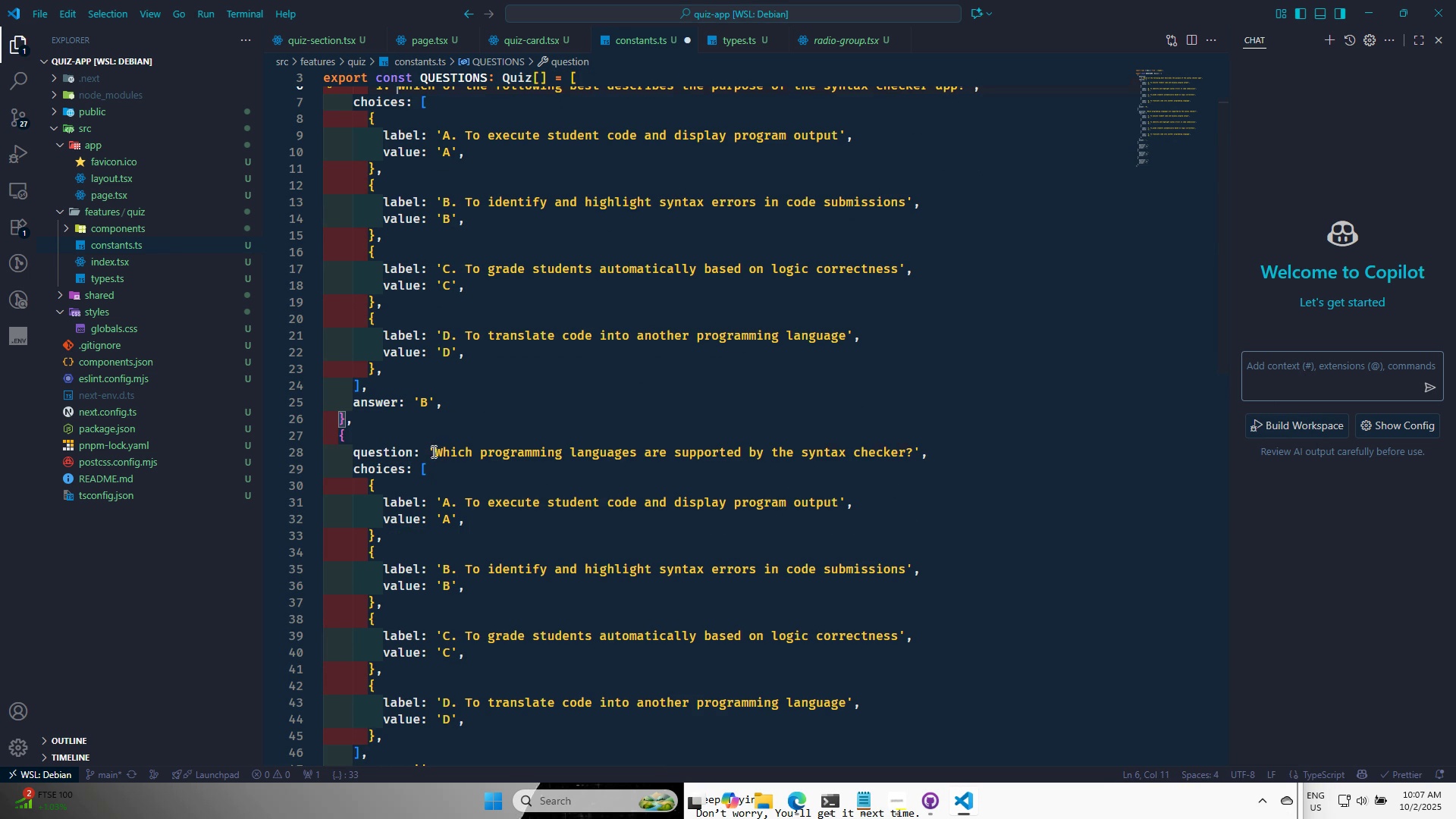 
key(2)
 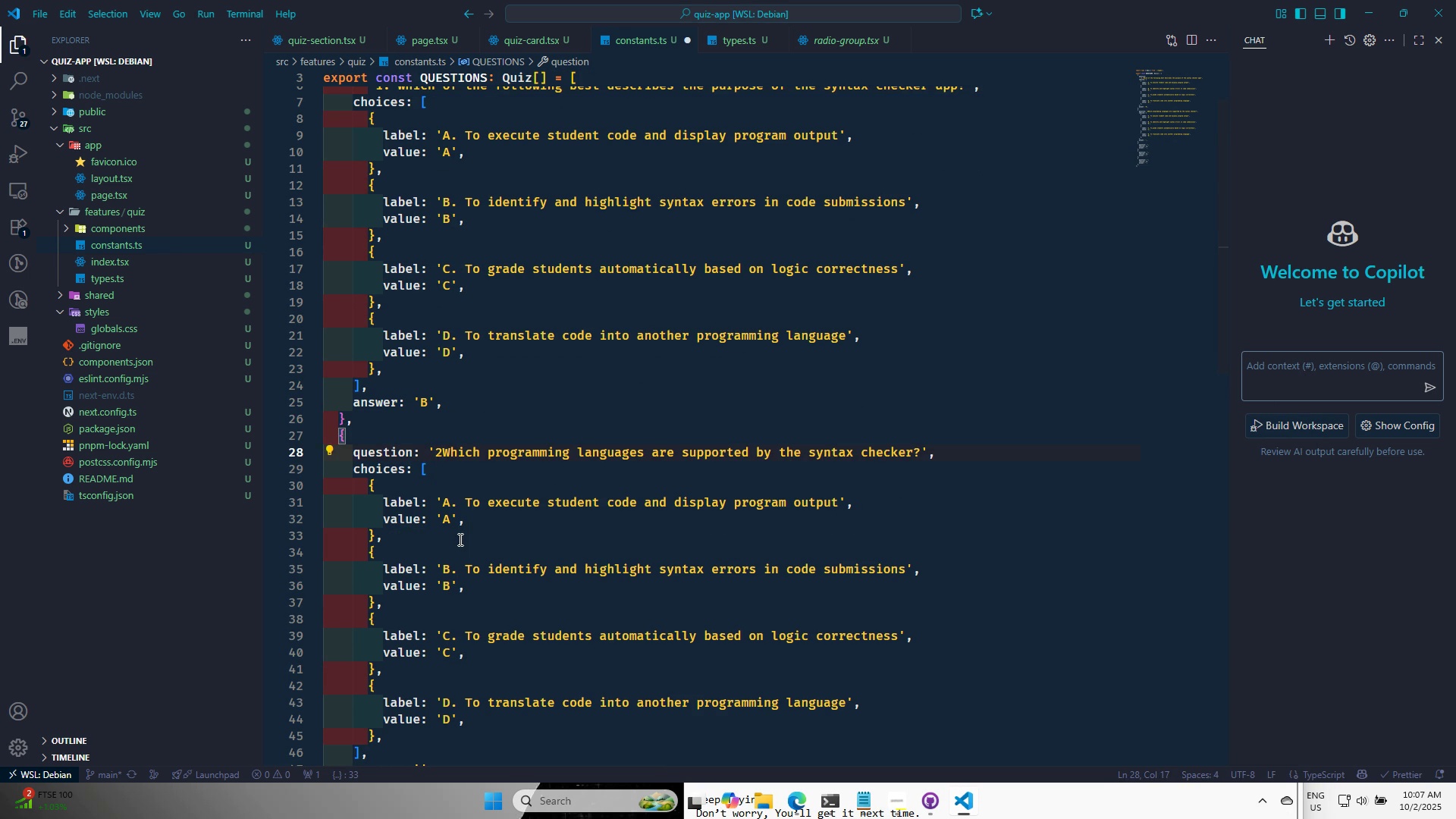 
key(Period)
 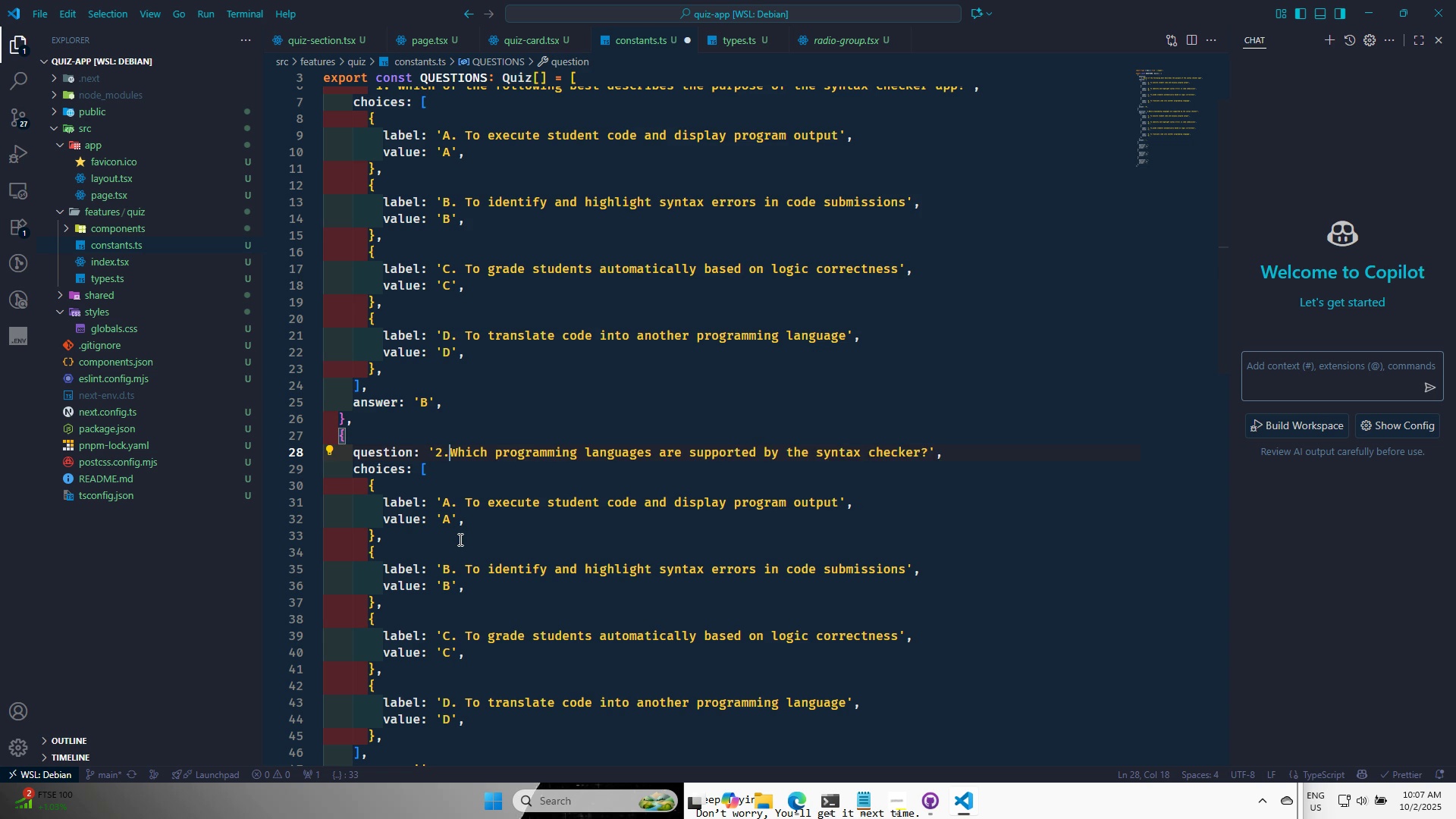 
key(Space)